 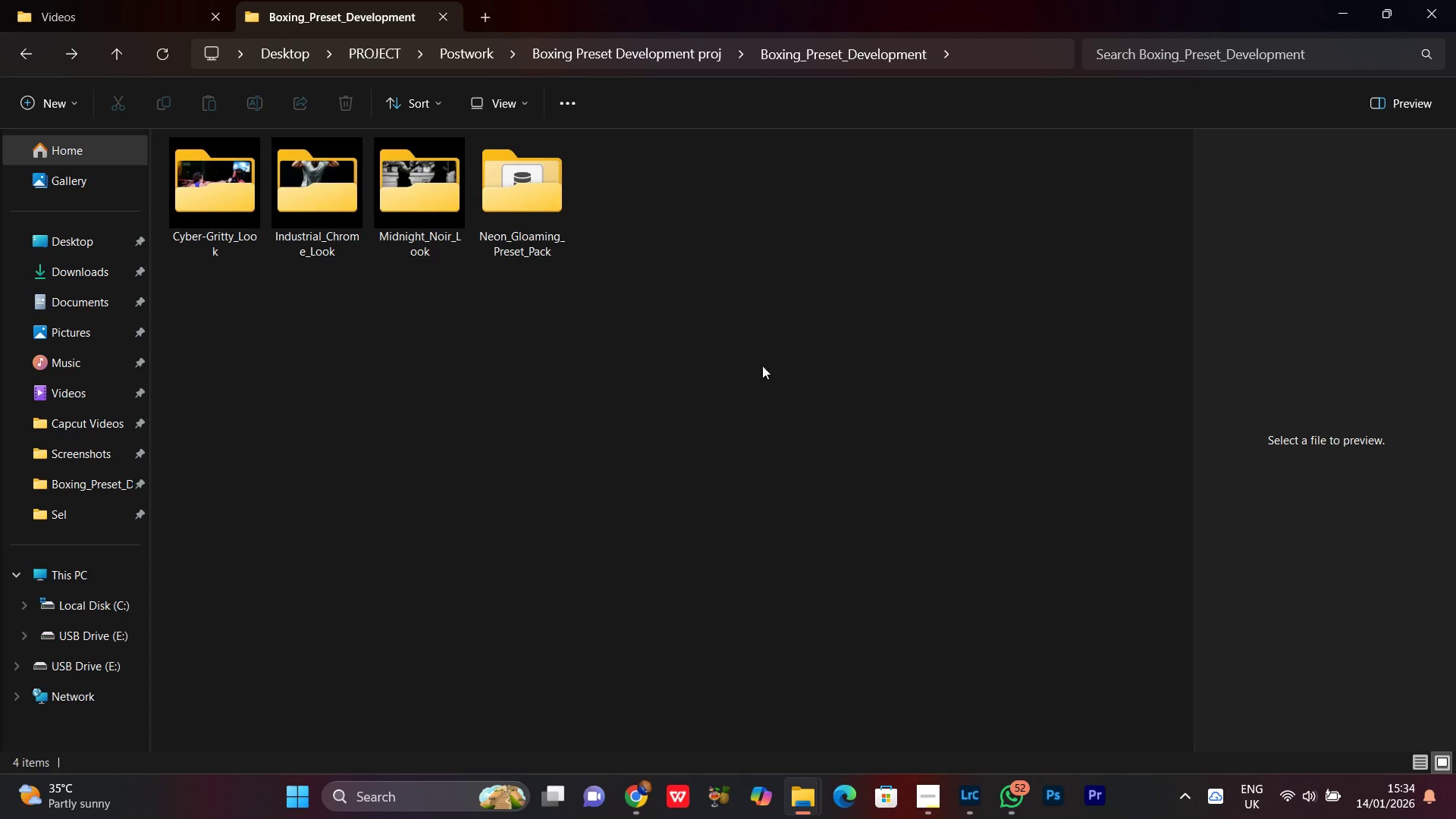 
left_click([728, 465])
 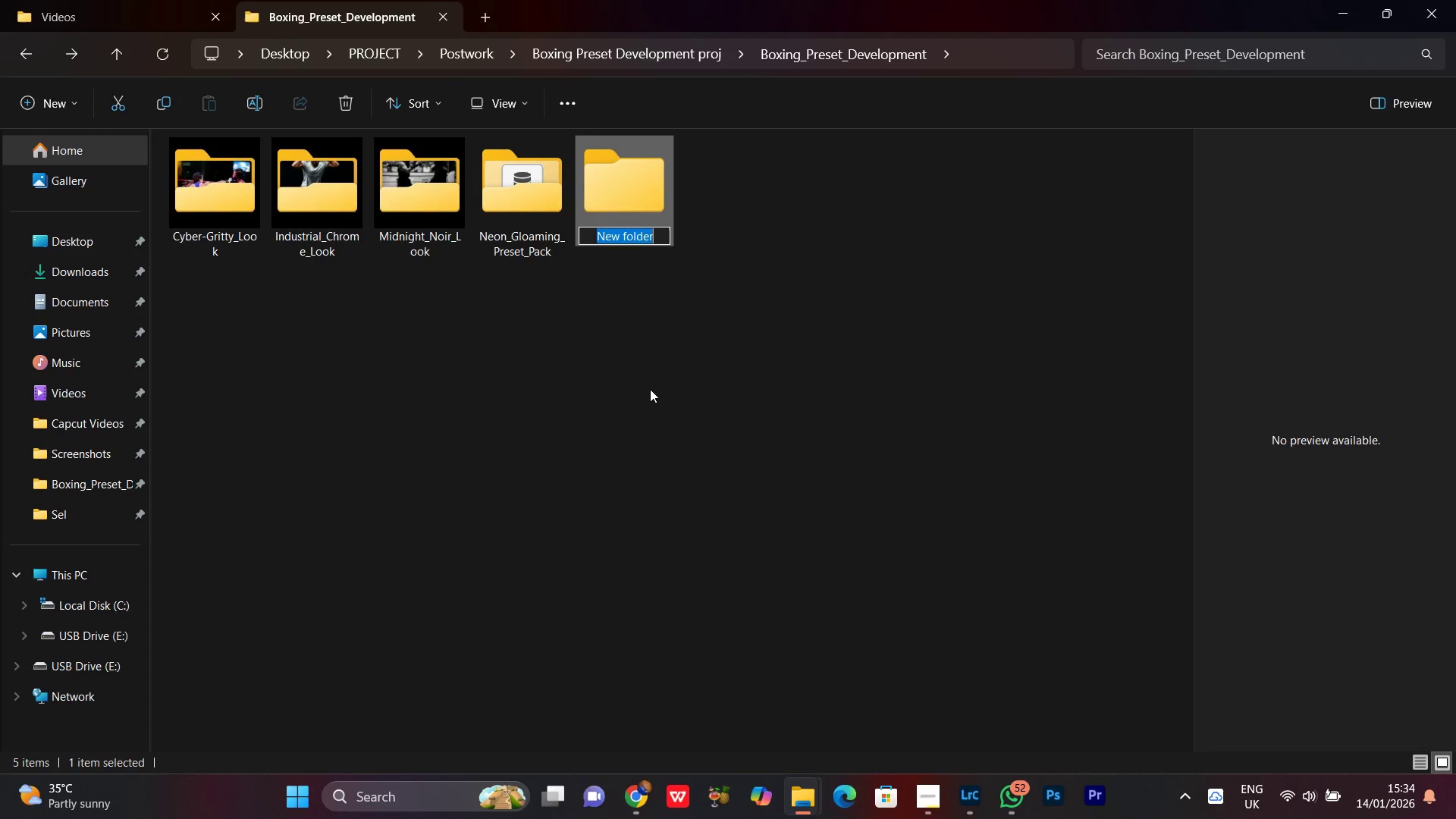 
key(Control+V)
 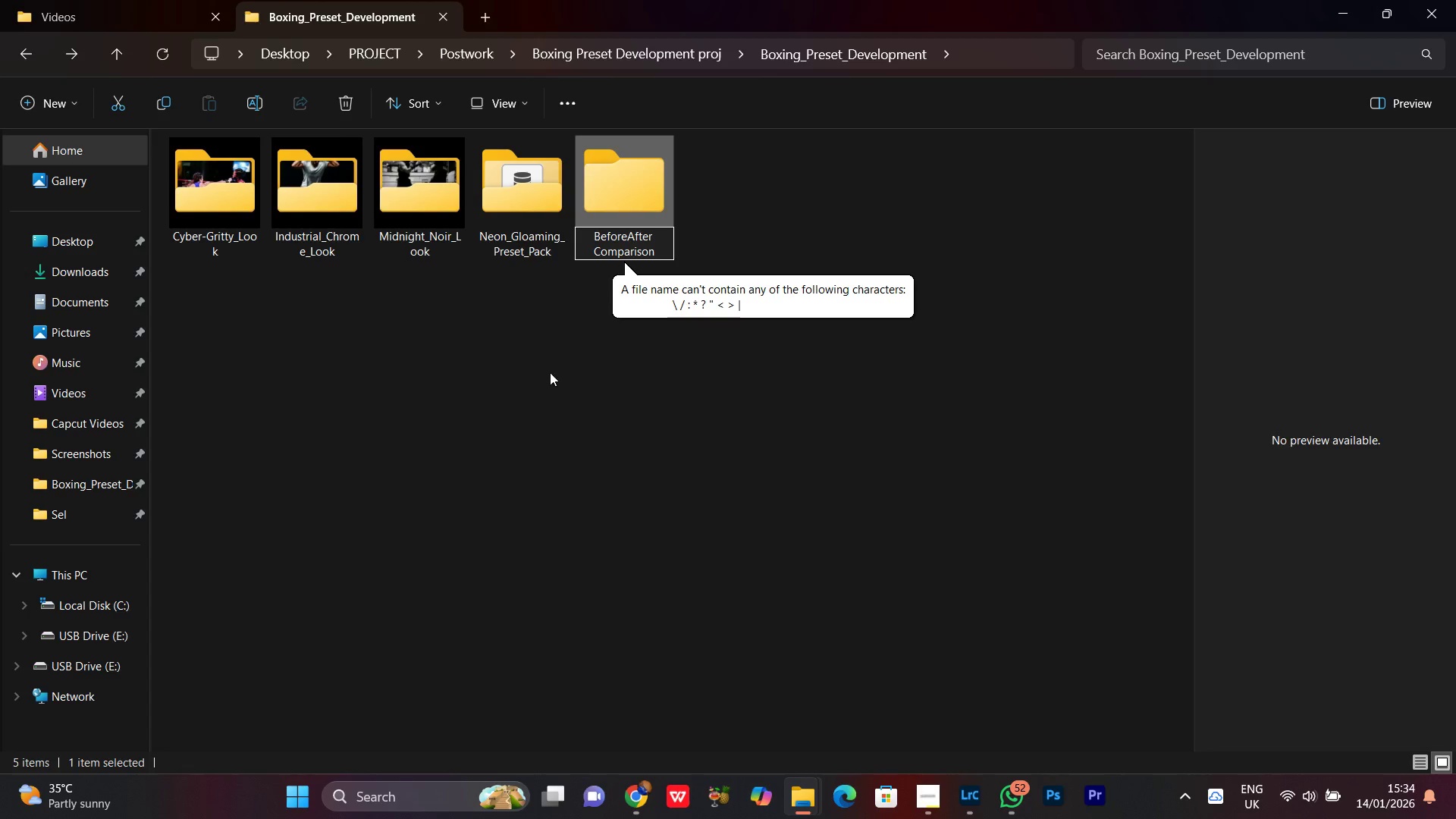 
wait(5.38)
 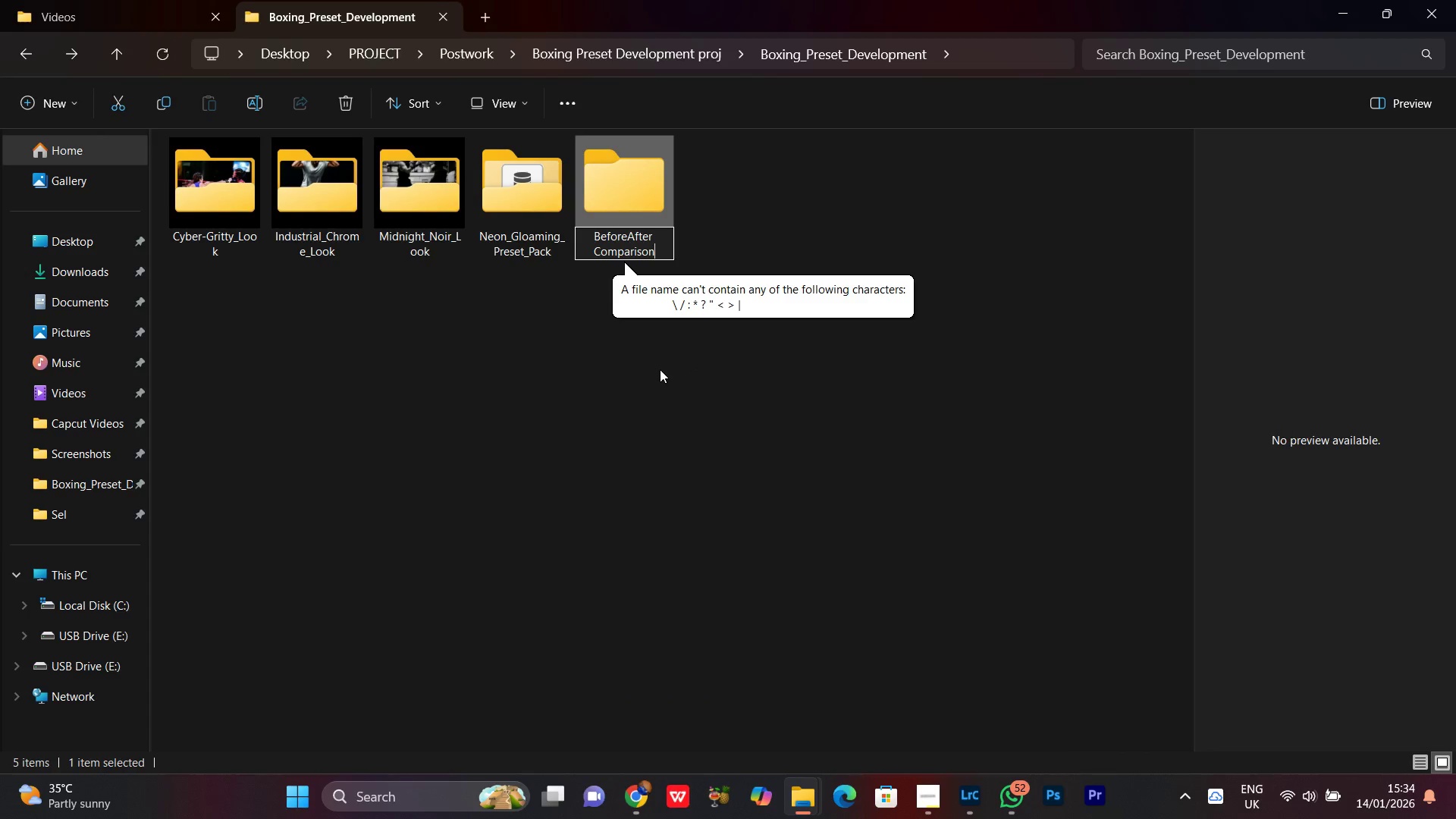 
left_click([595, 252])
 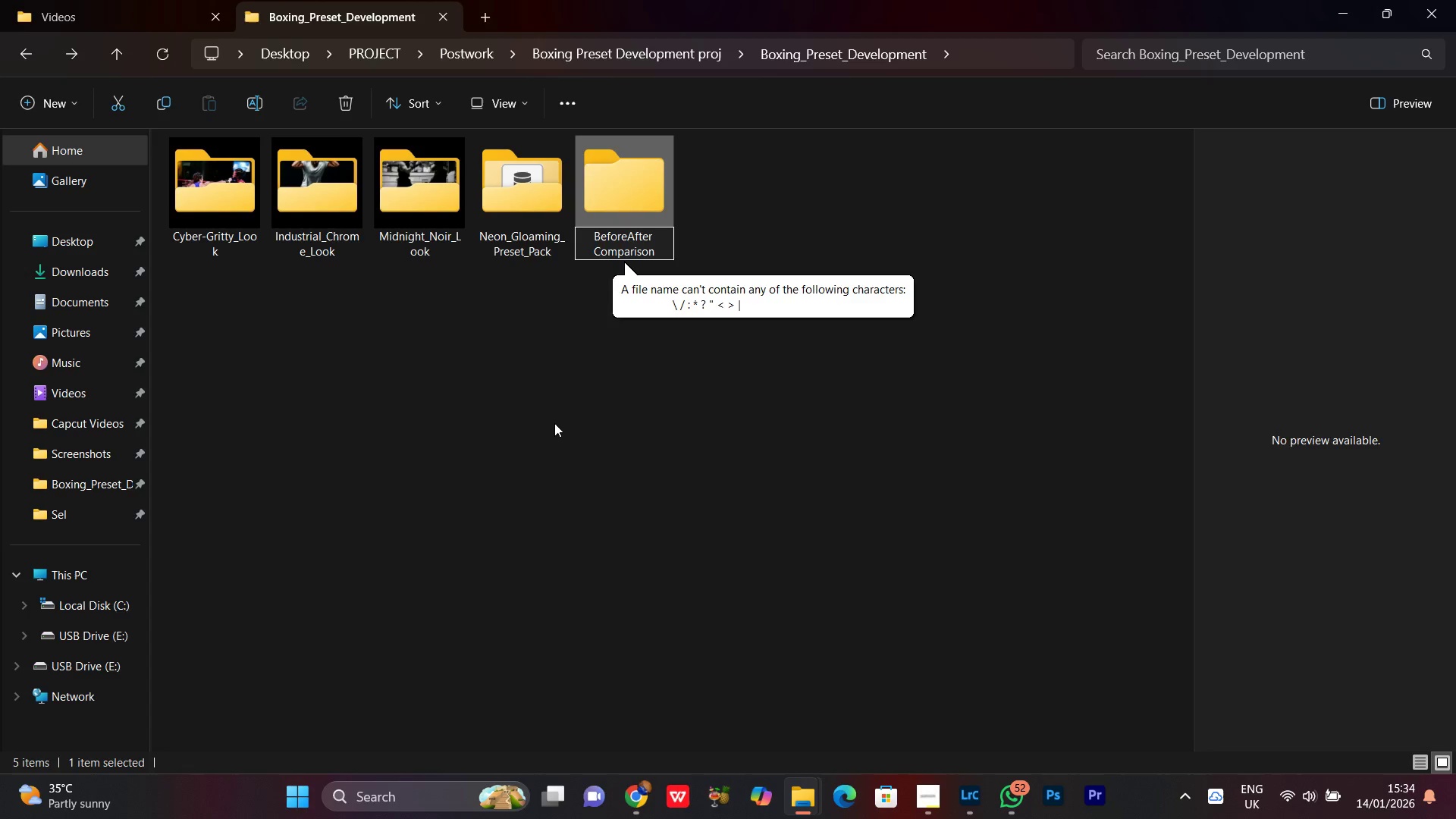 
key(Backspace)
 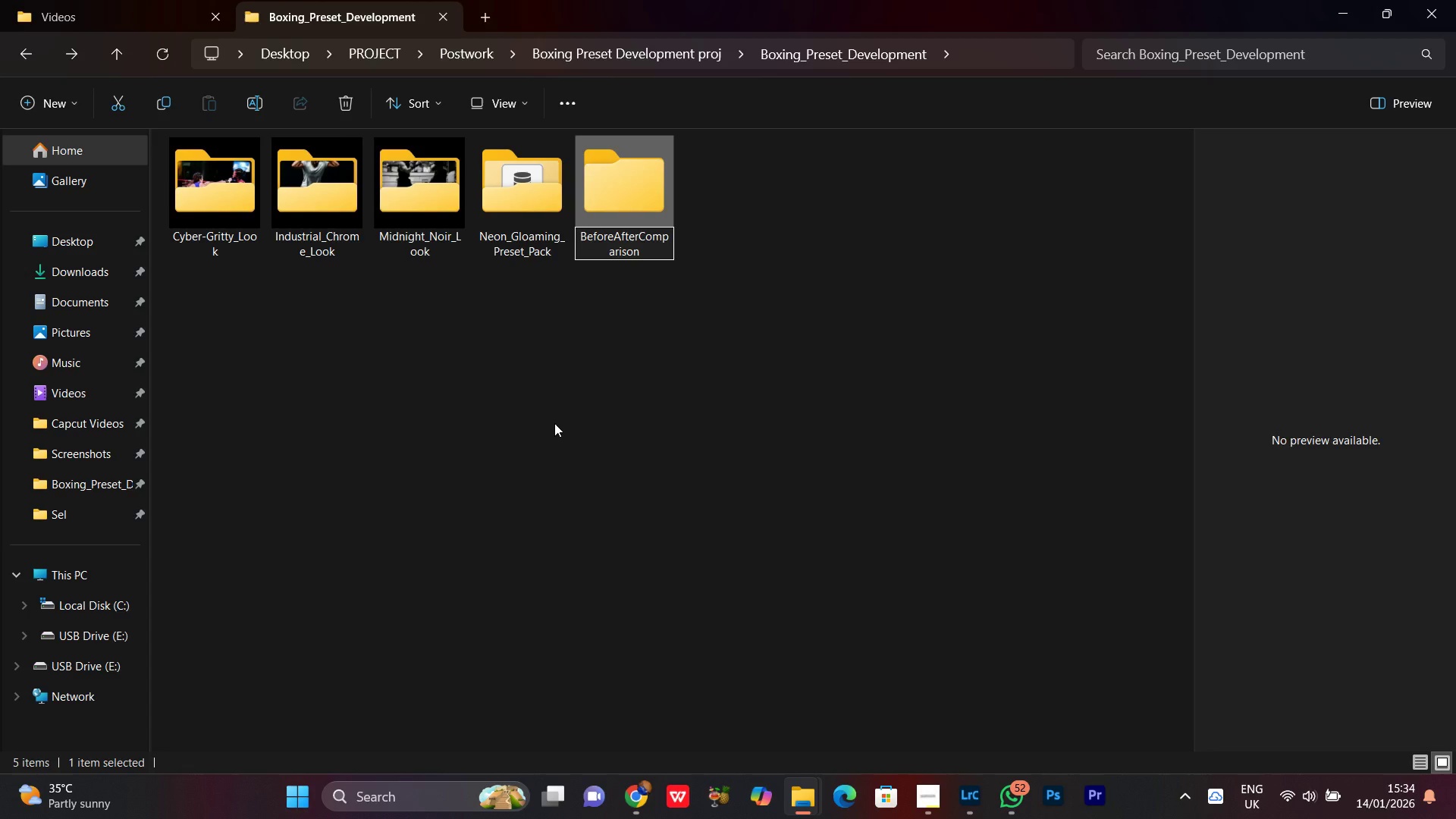 
key(Shift+Minus)
 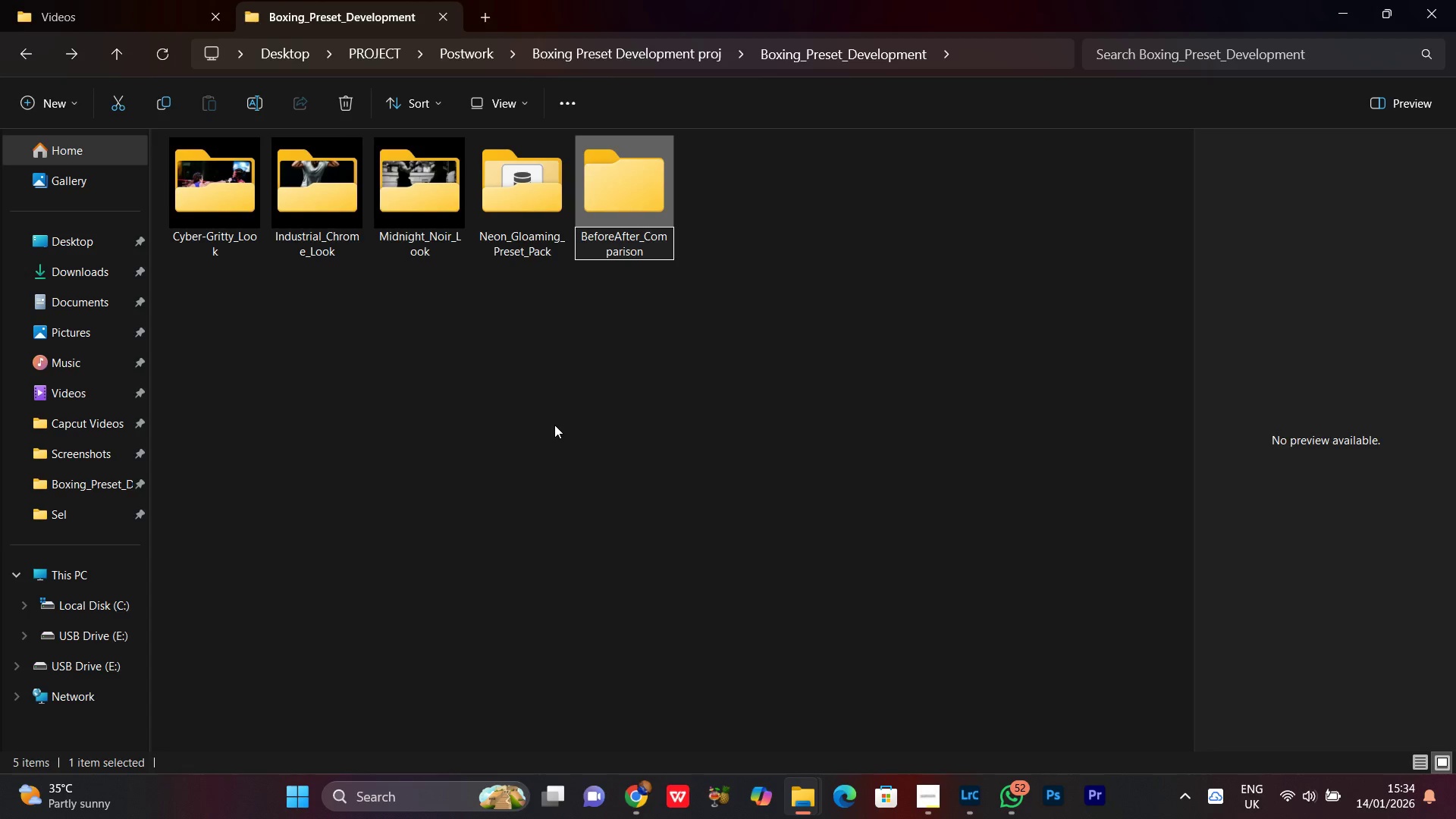 
key(Enter)
 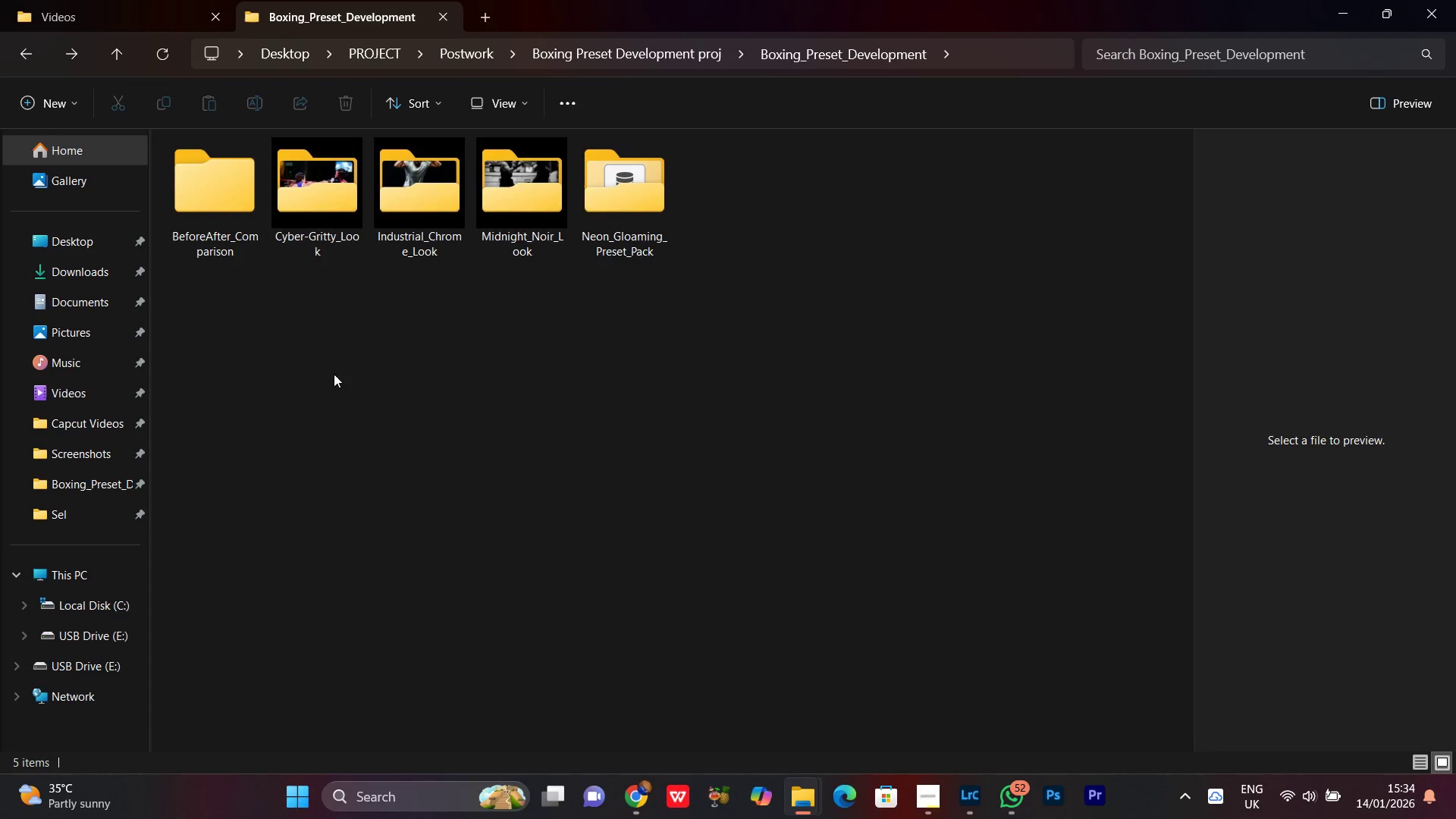 
left_click([227, 197])
 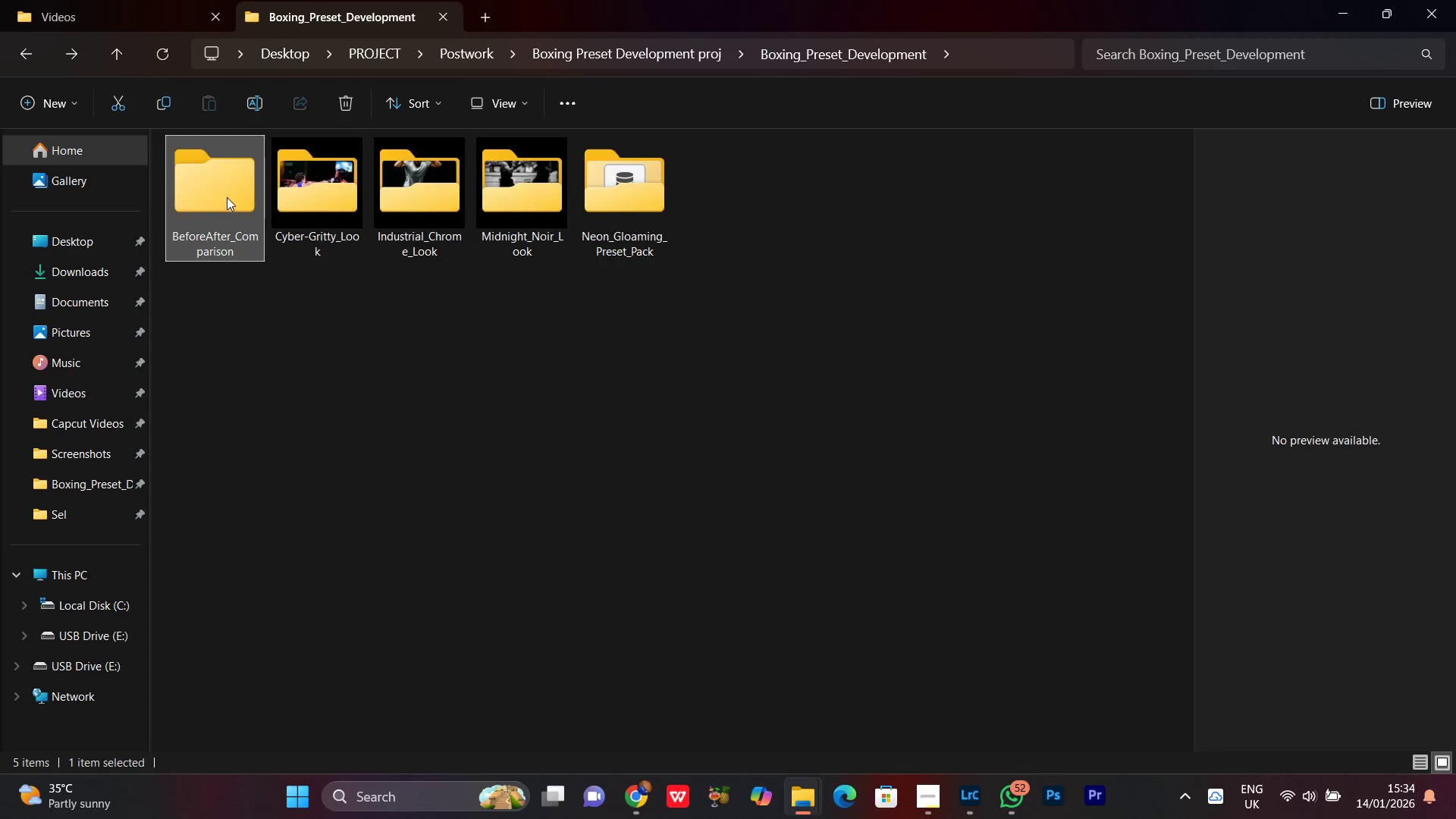 
left_click_drag(start_coordinate=[227, 197], to_coordinate=[223, 189])
 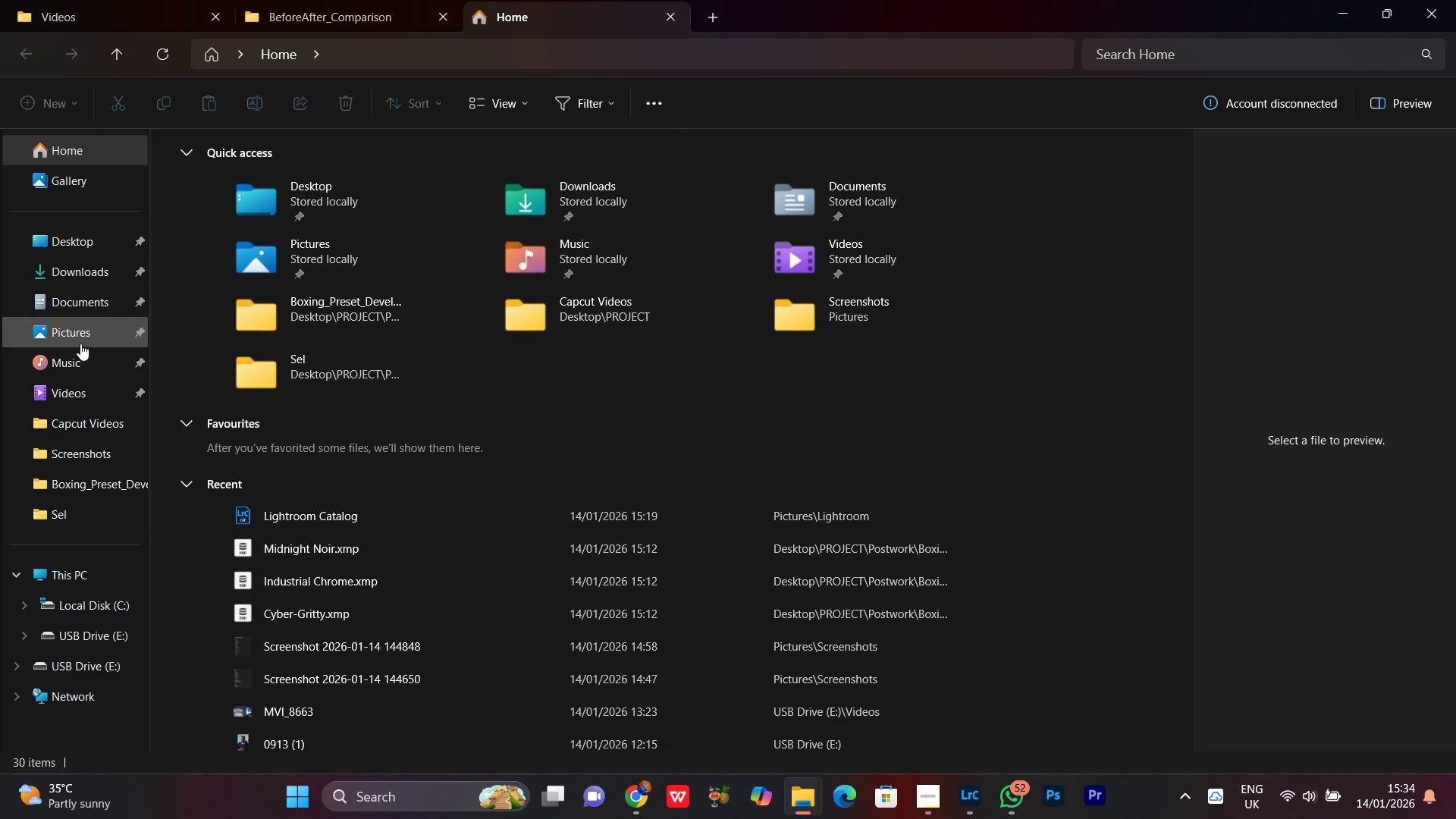 
wait(5.55)
 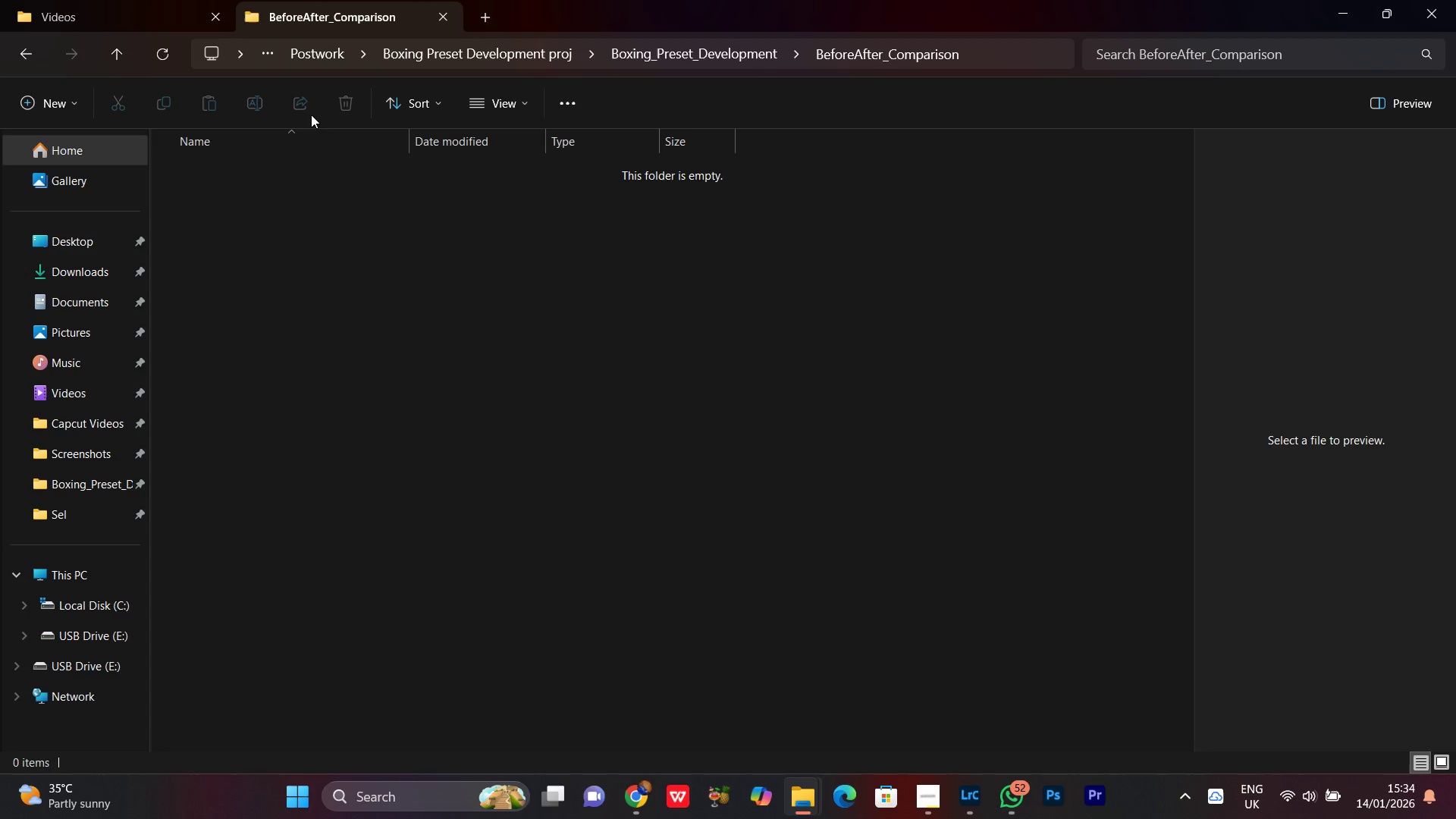 
left_click([614, 212])
 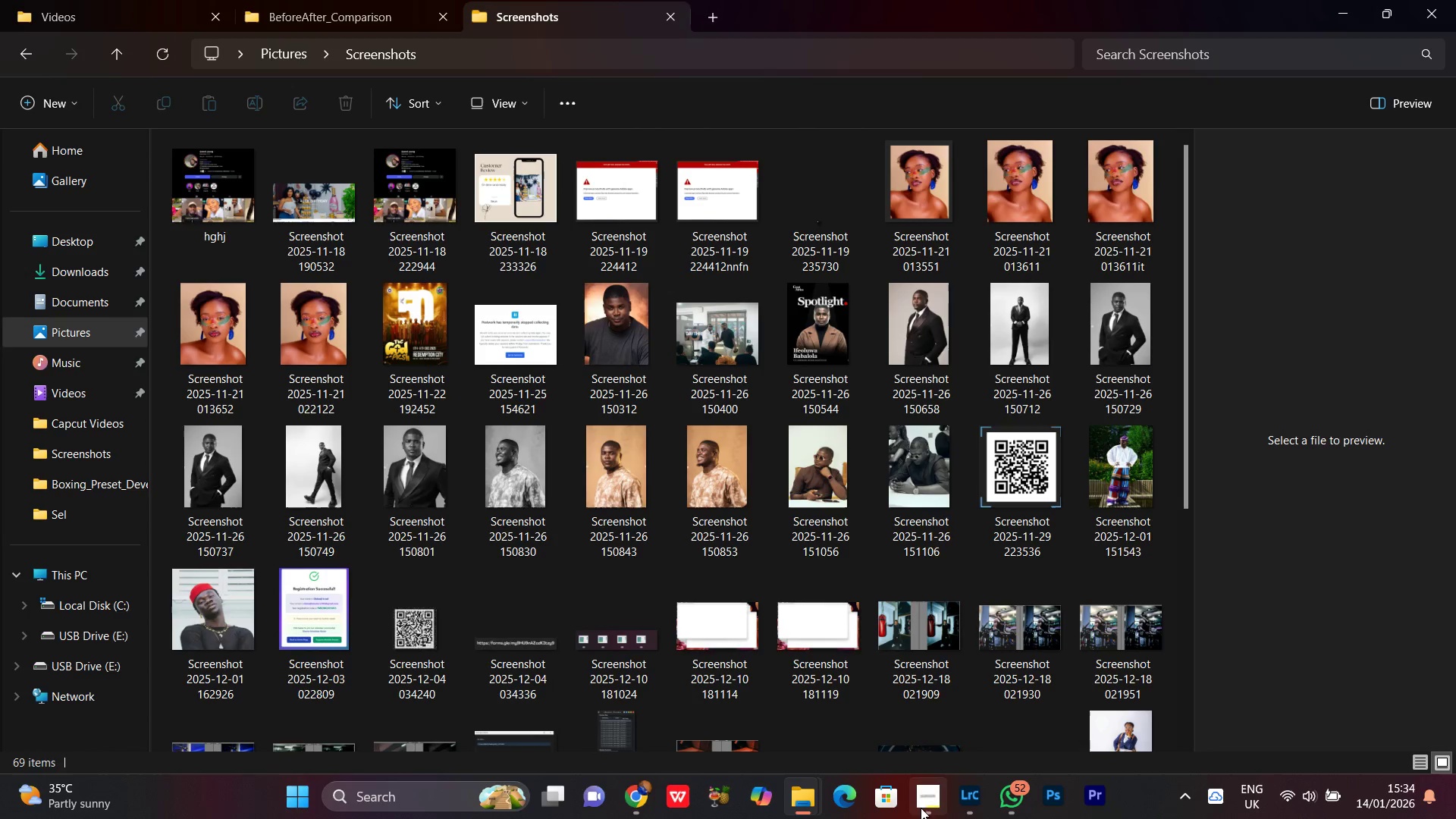 
left_click([924, 813])